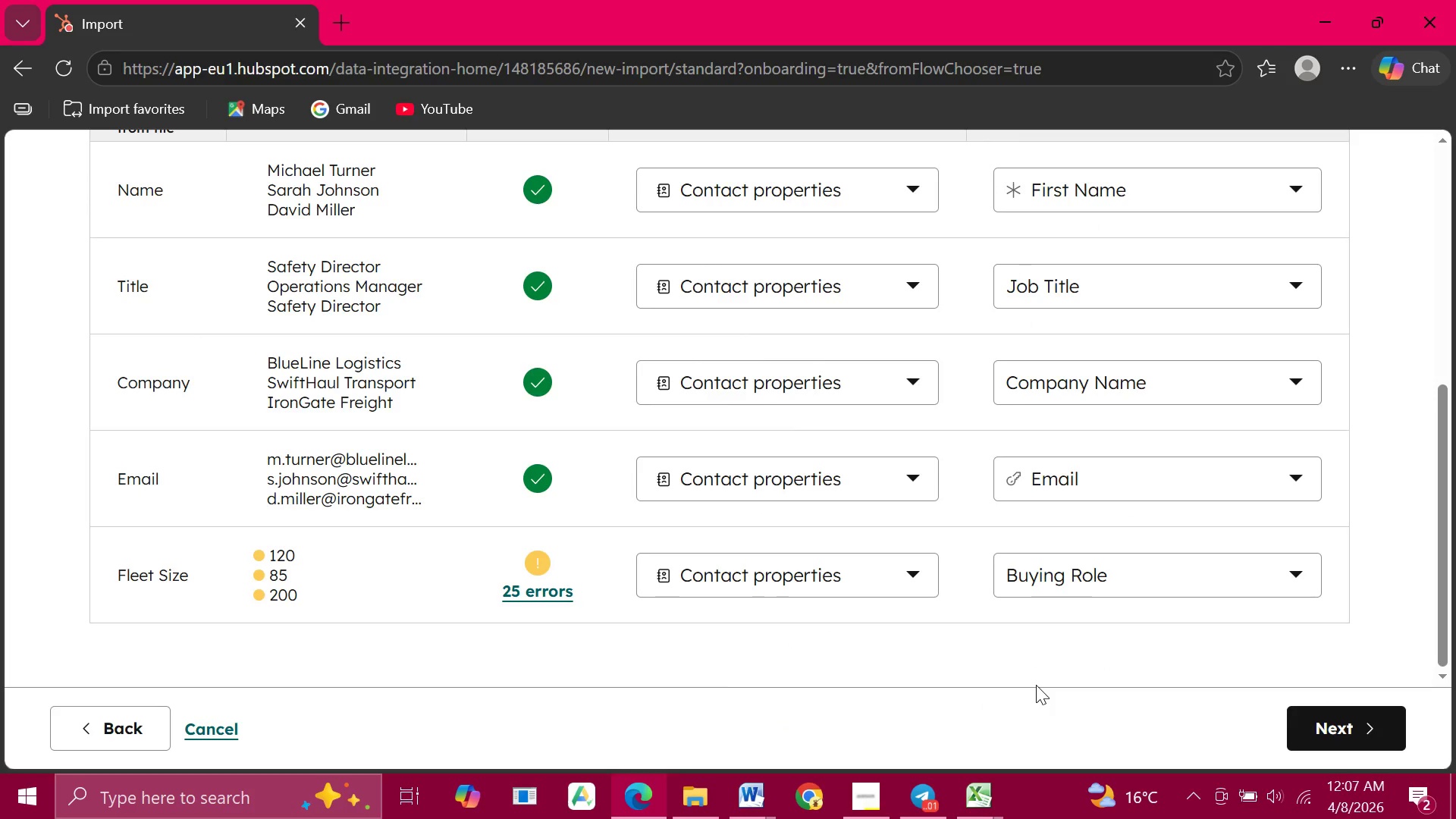 
left_click([1335, 736])
 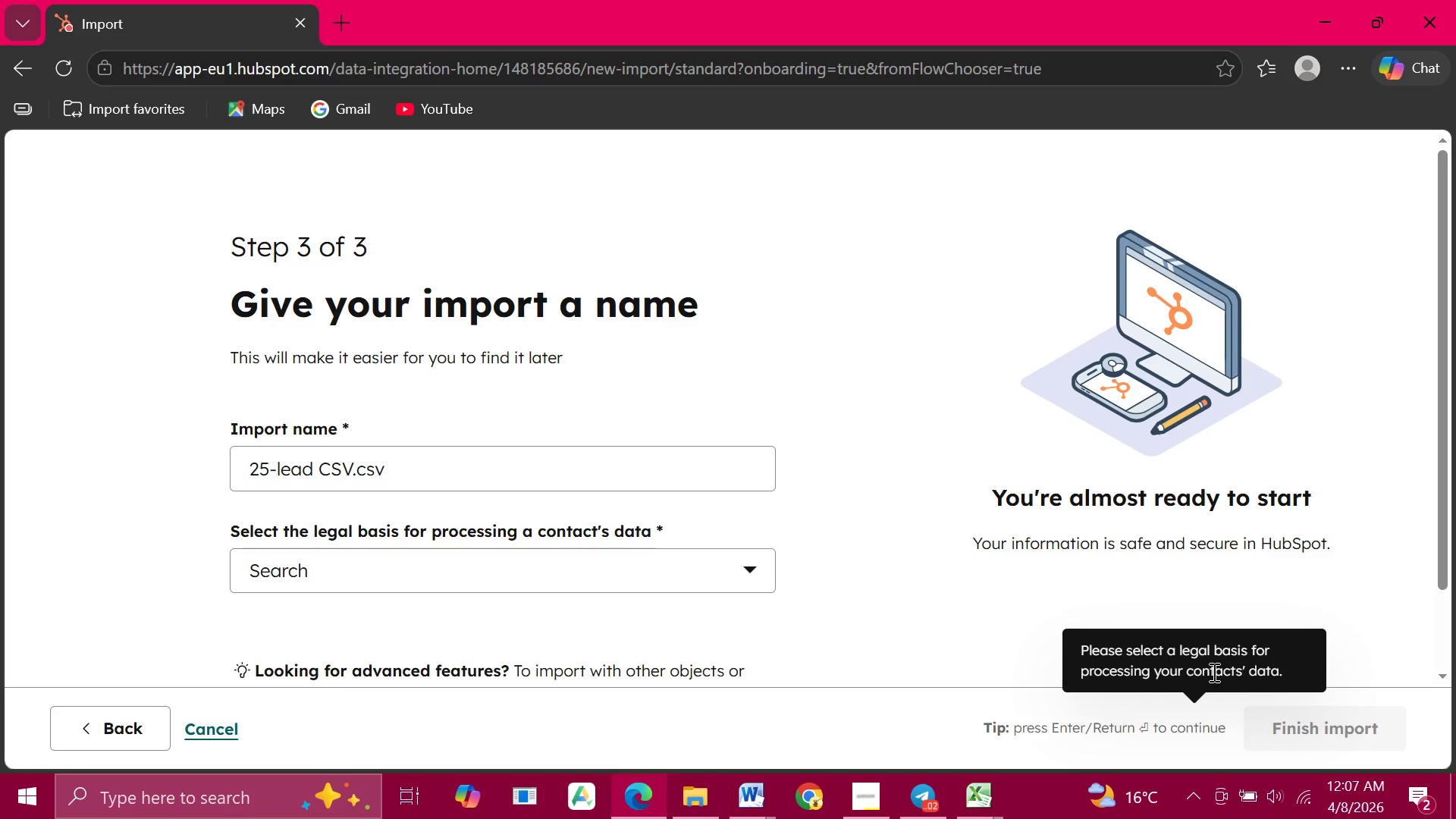 
wait(11.81)
 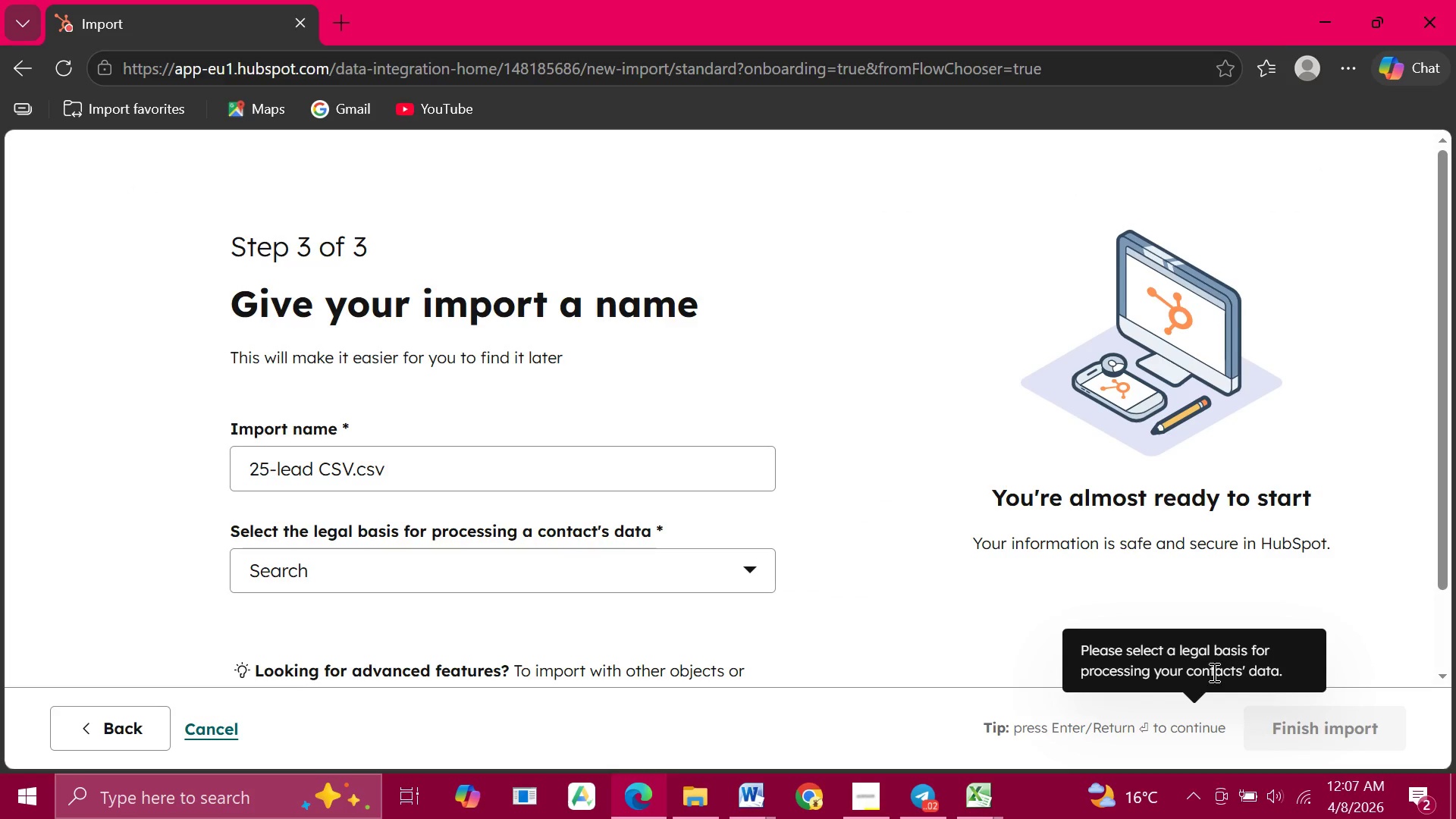 
left_click([463, 469])
 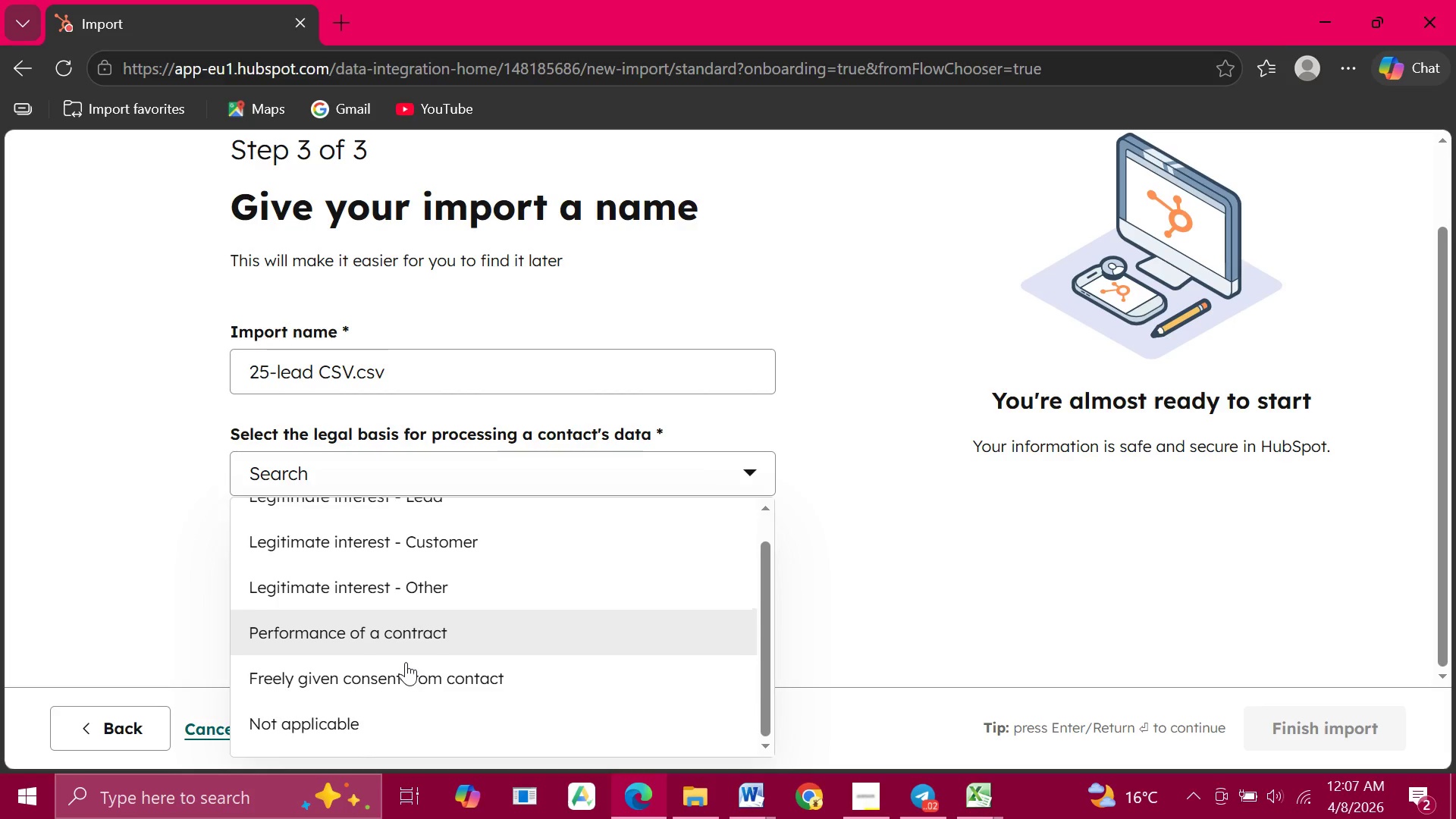 
wait(8.8)
 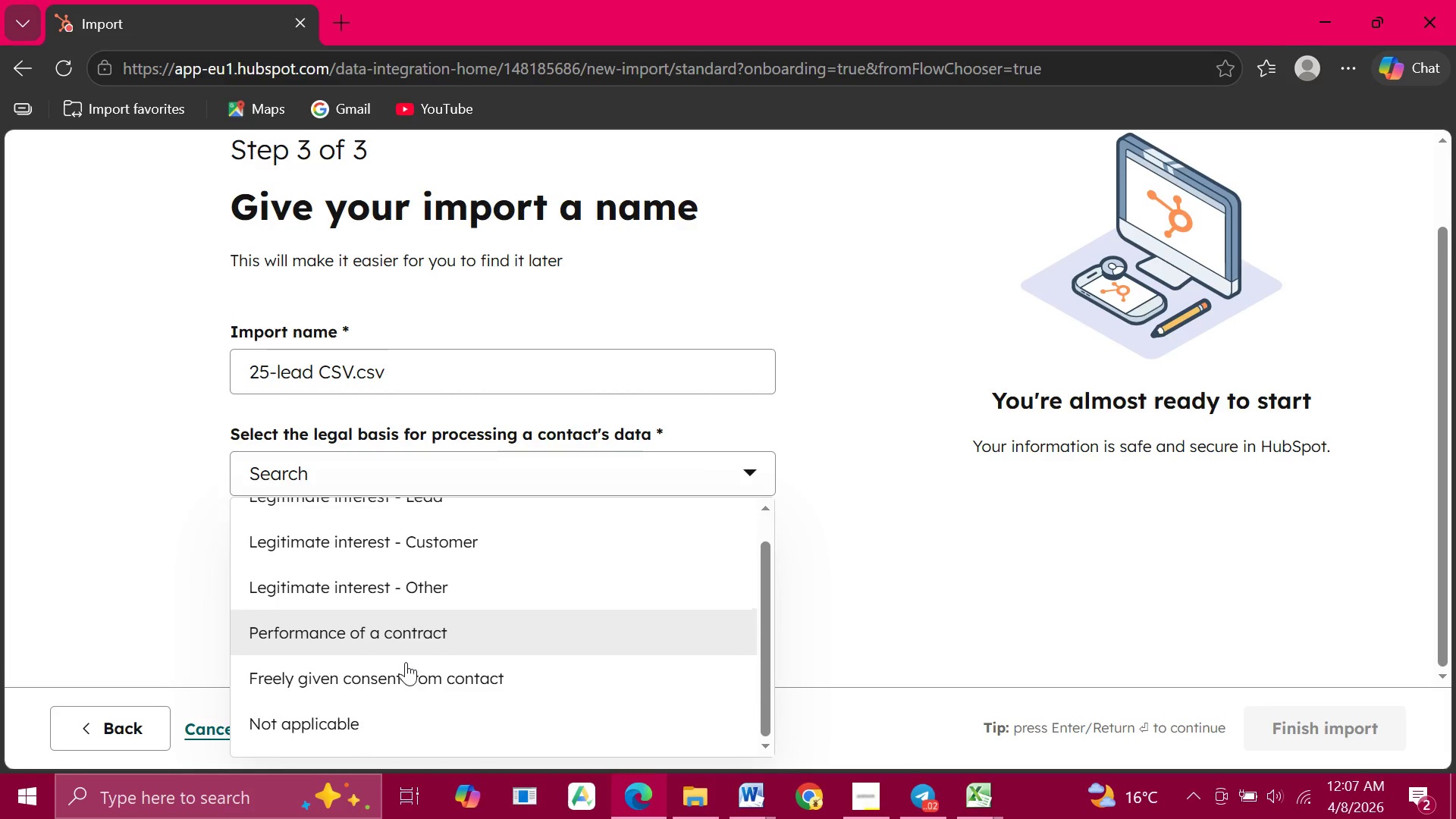 
left_click([386, 533])
 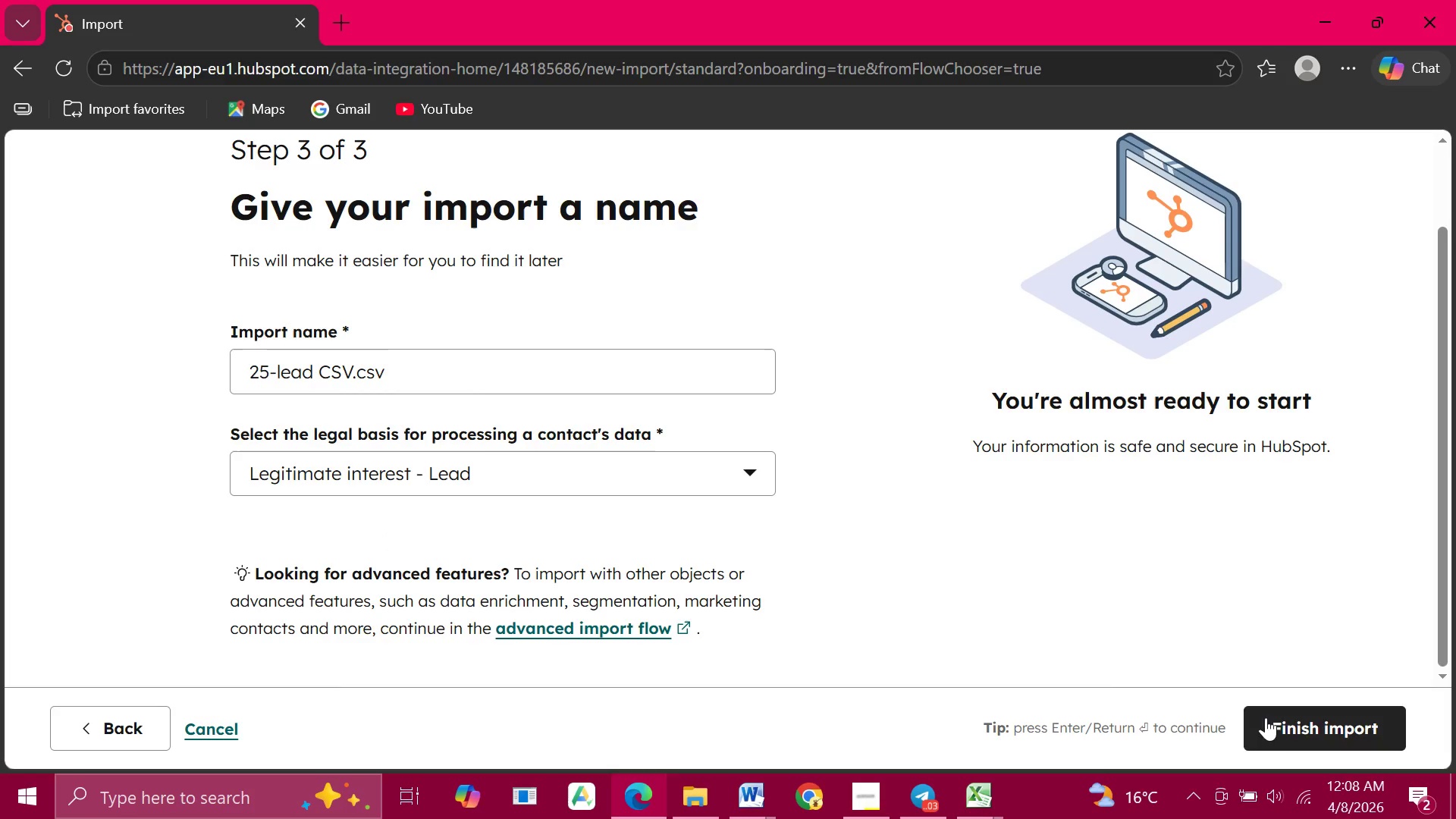 
left_click([1294, 728])
 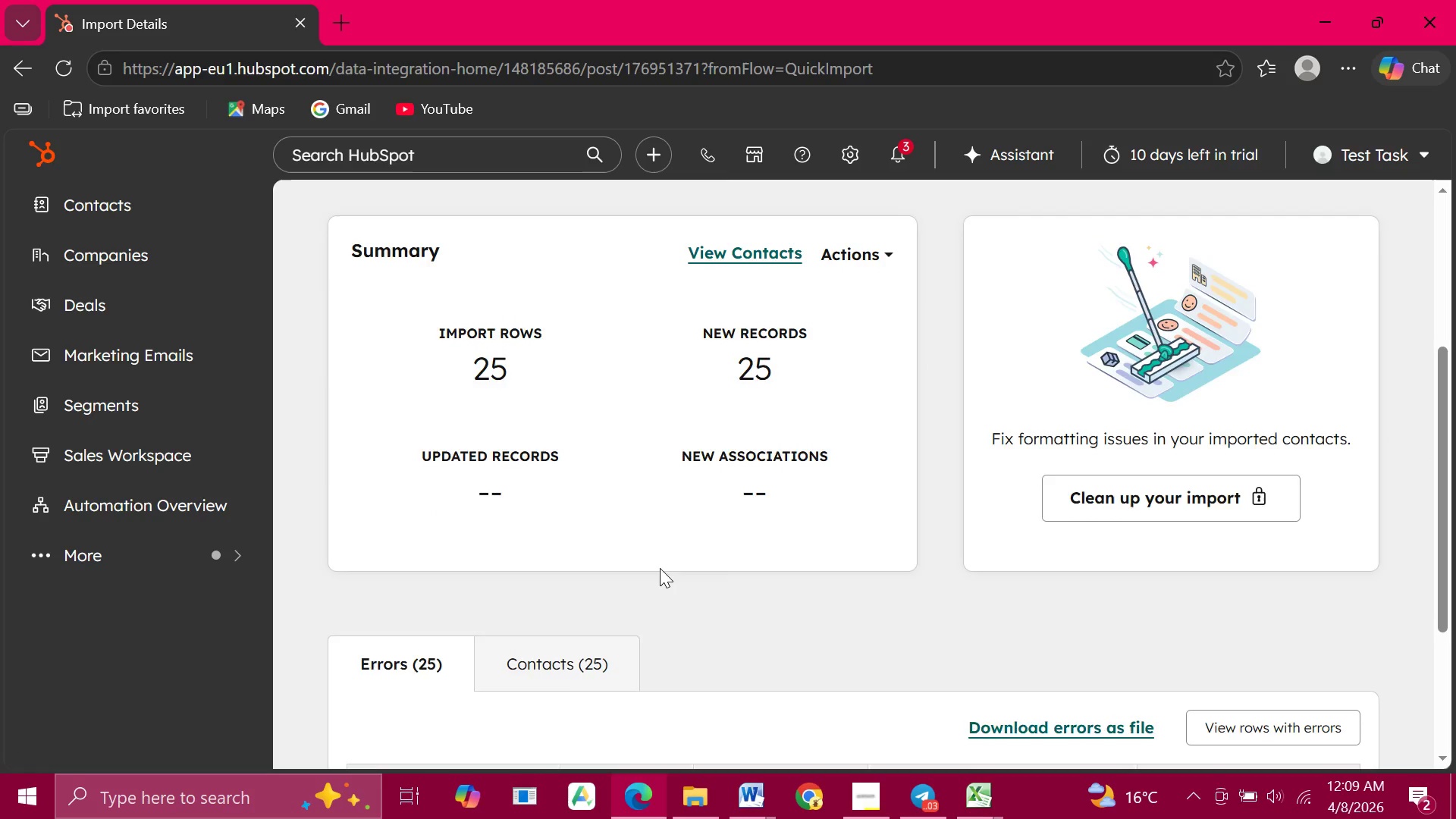 
wait(68.69)
 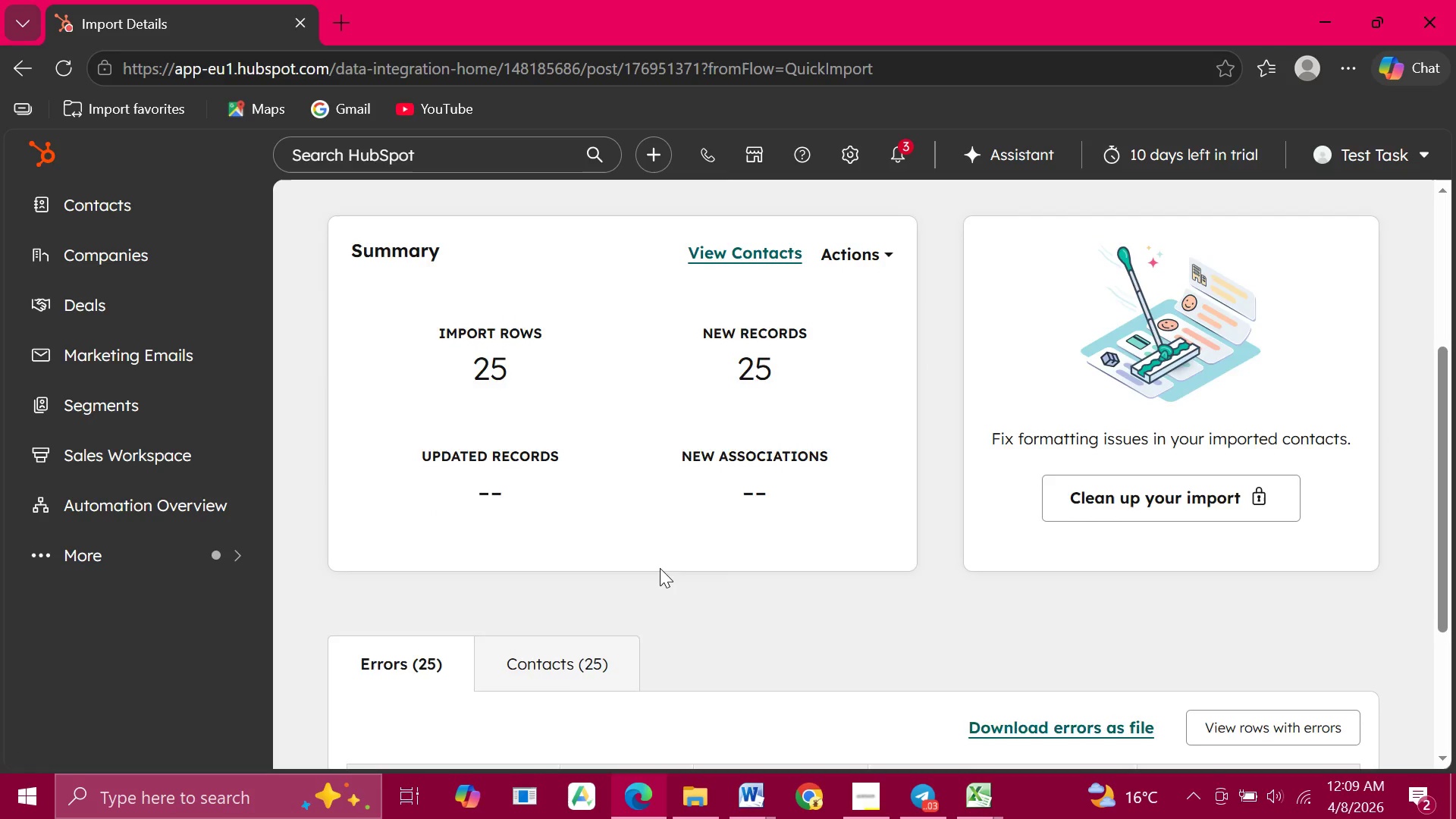 
left_click([147, 351])
 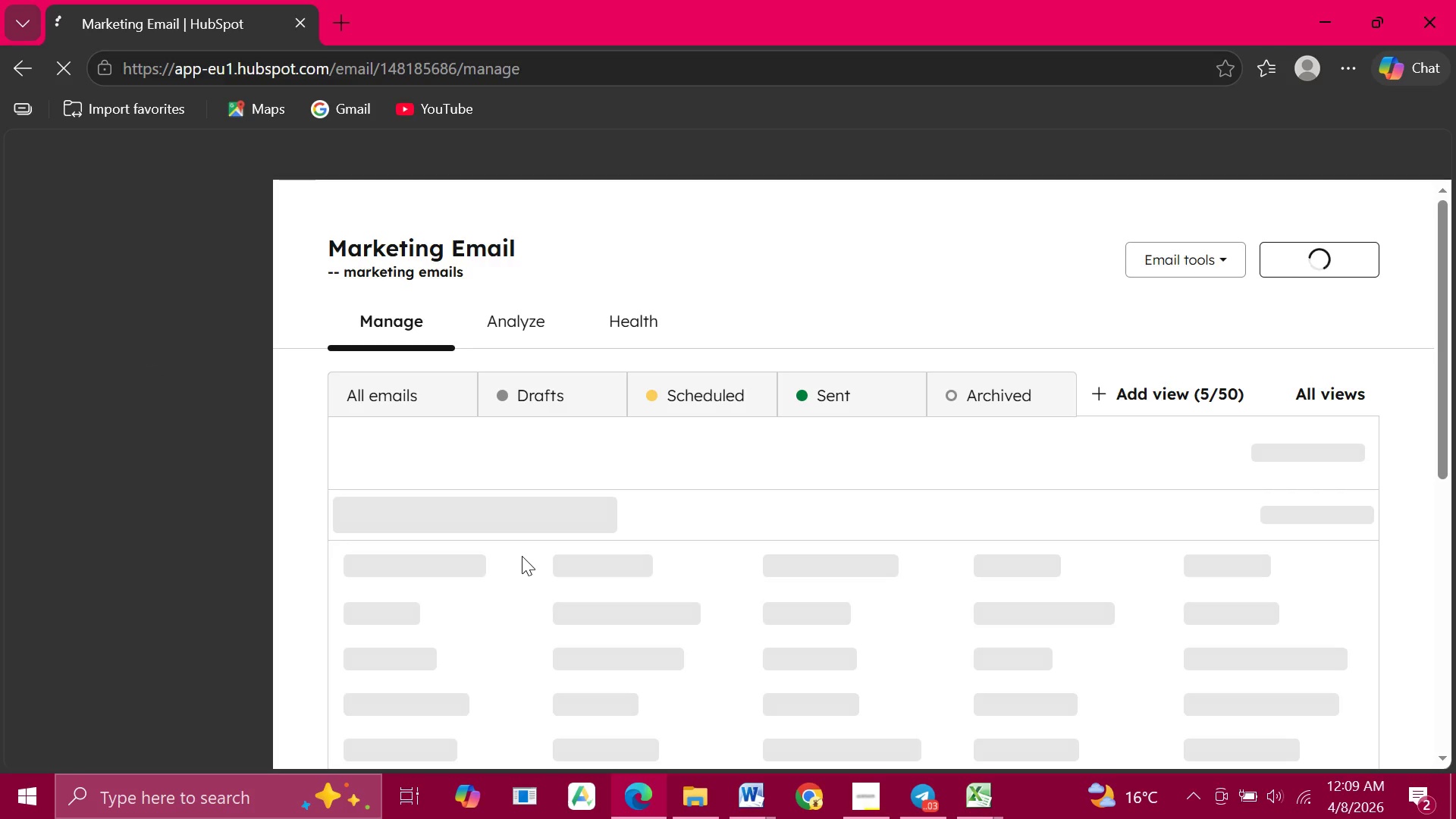 
wait(9.97)
 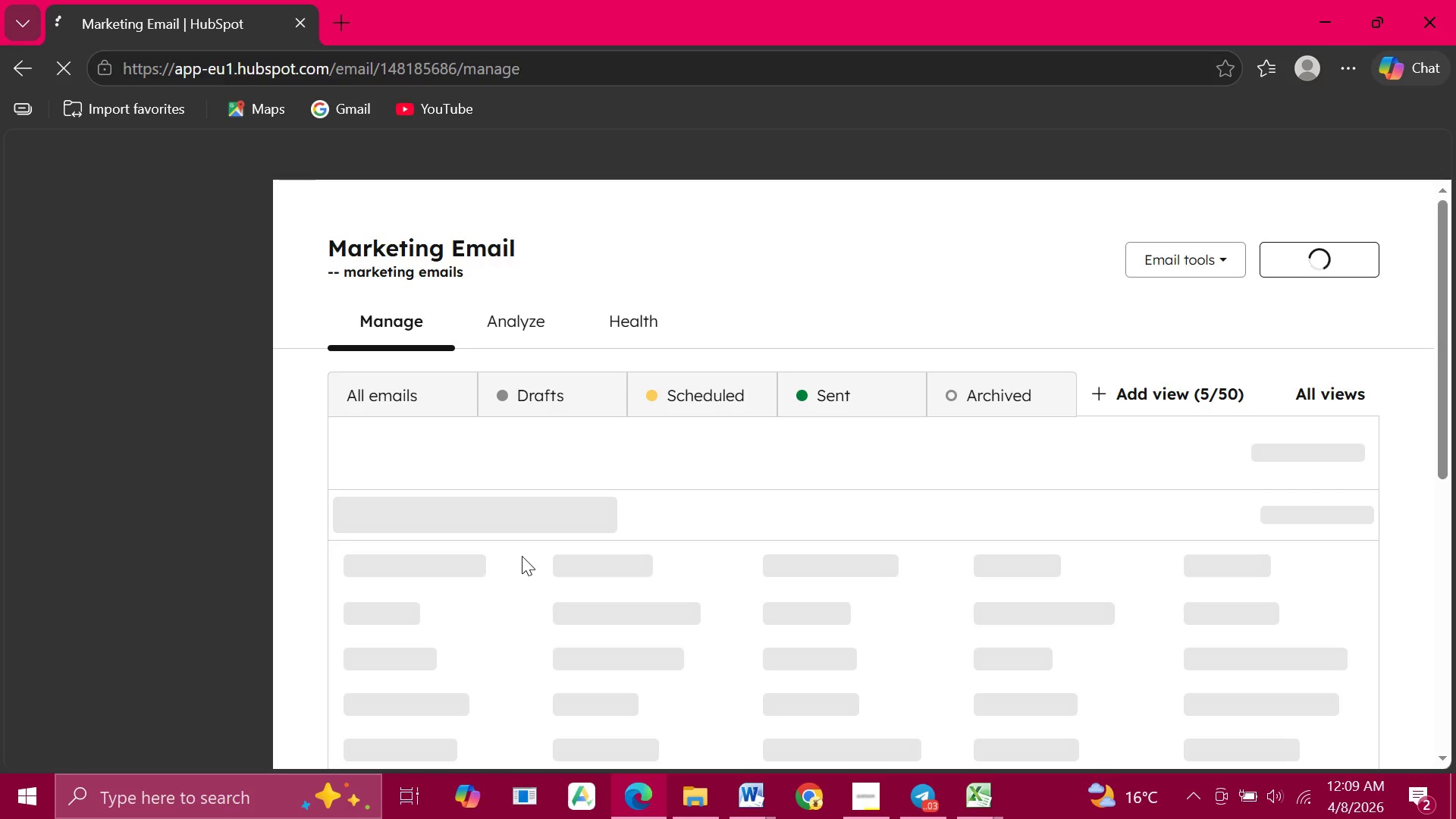 
left_click([814, 696])